 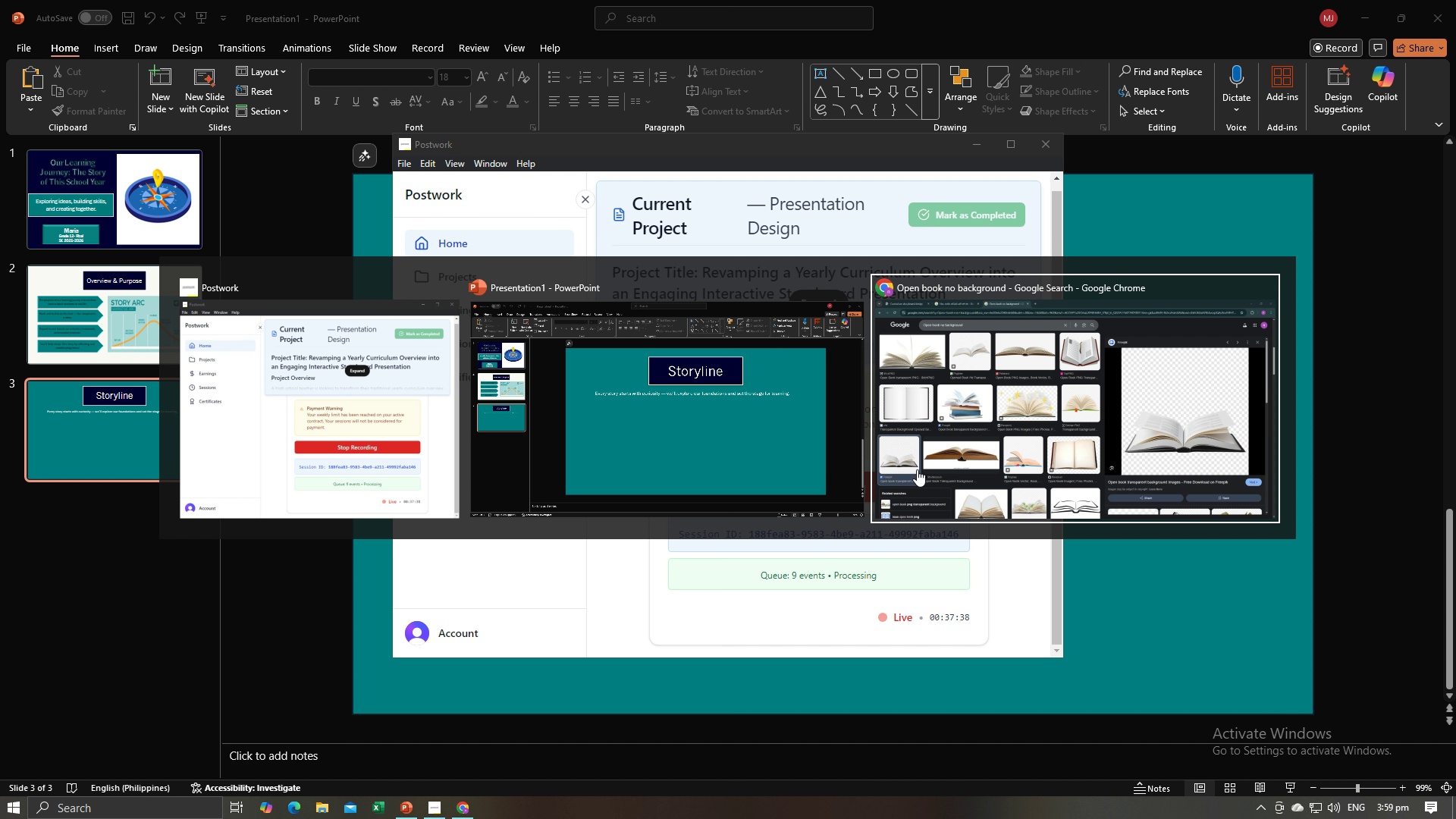 
scroll: coordinate [965, 595], scroll_direction: down, amount: 13.0
 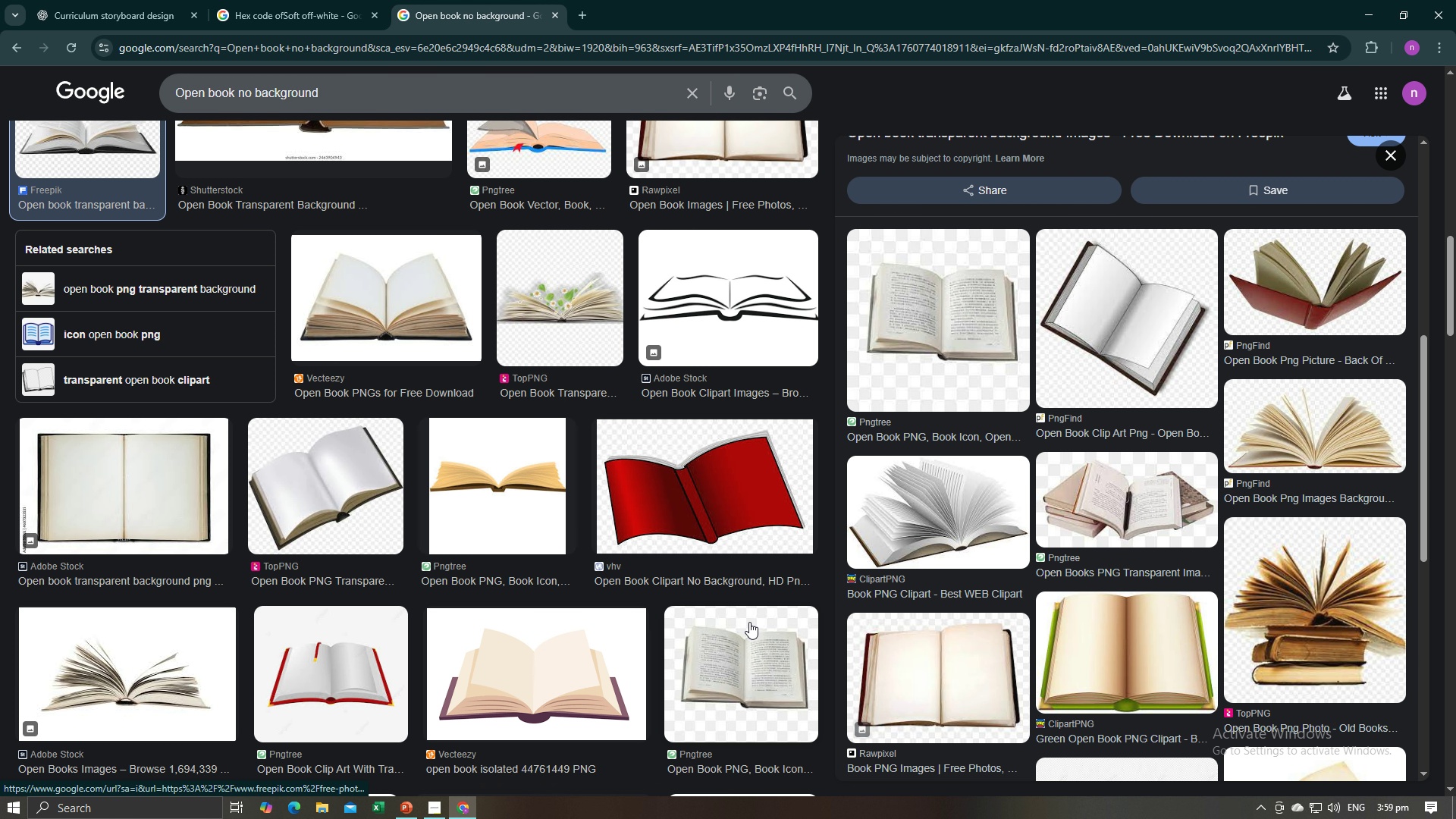 
scroll: coordinate [774, 637], scroll_direction: up, amount: 3.0
 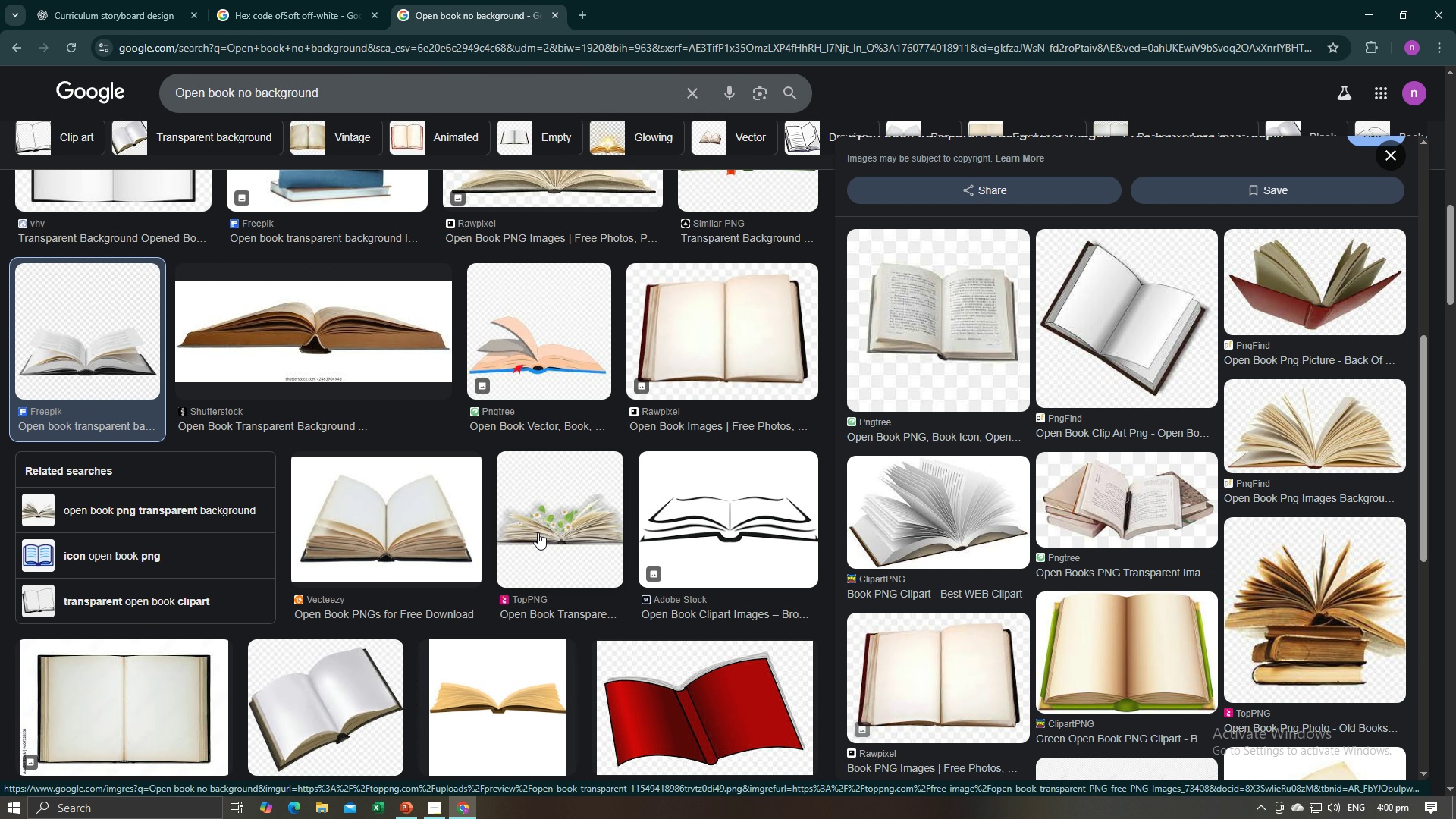 
left_click([538, 532])
 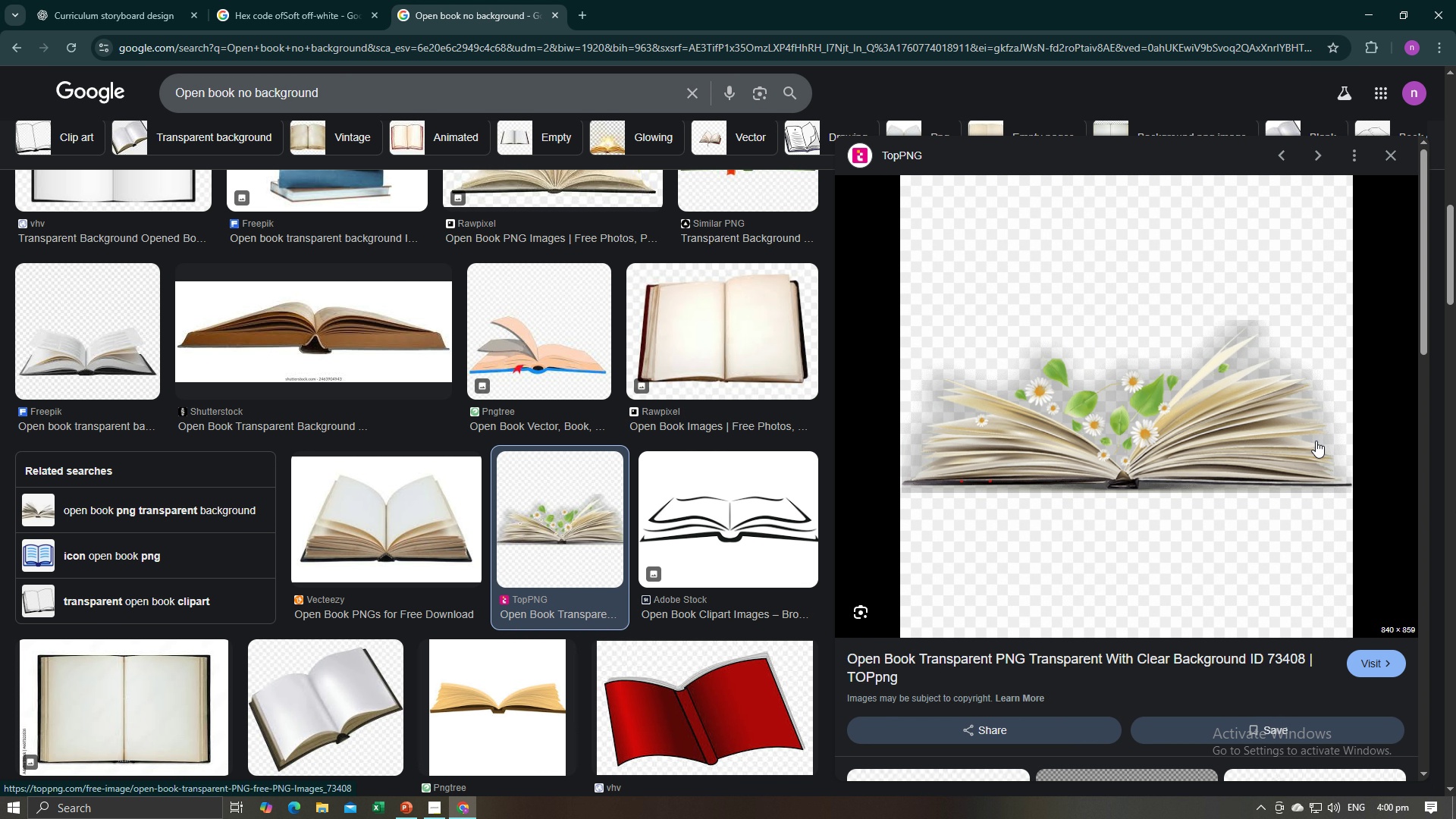 
wait(6.69)
 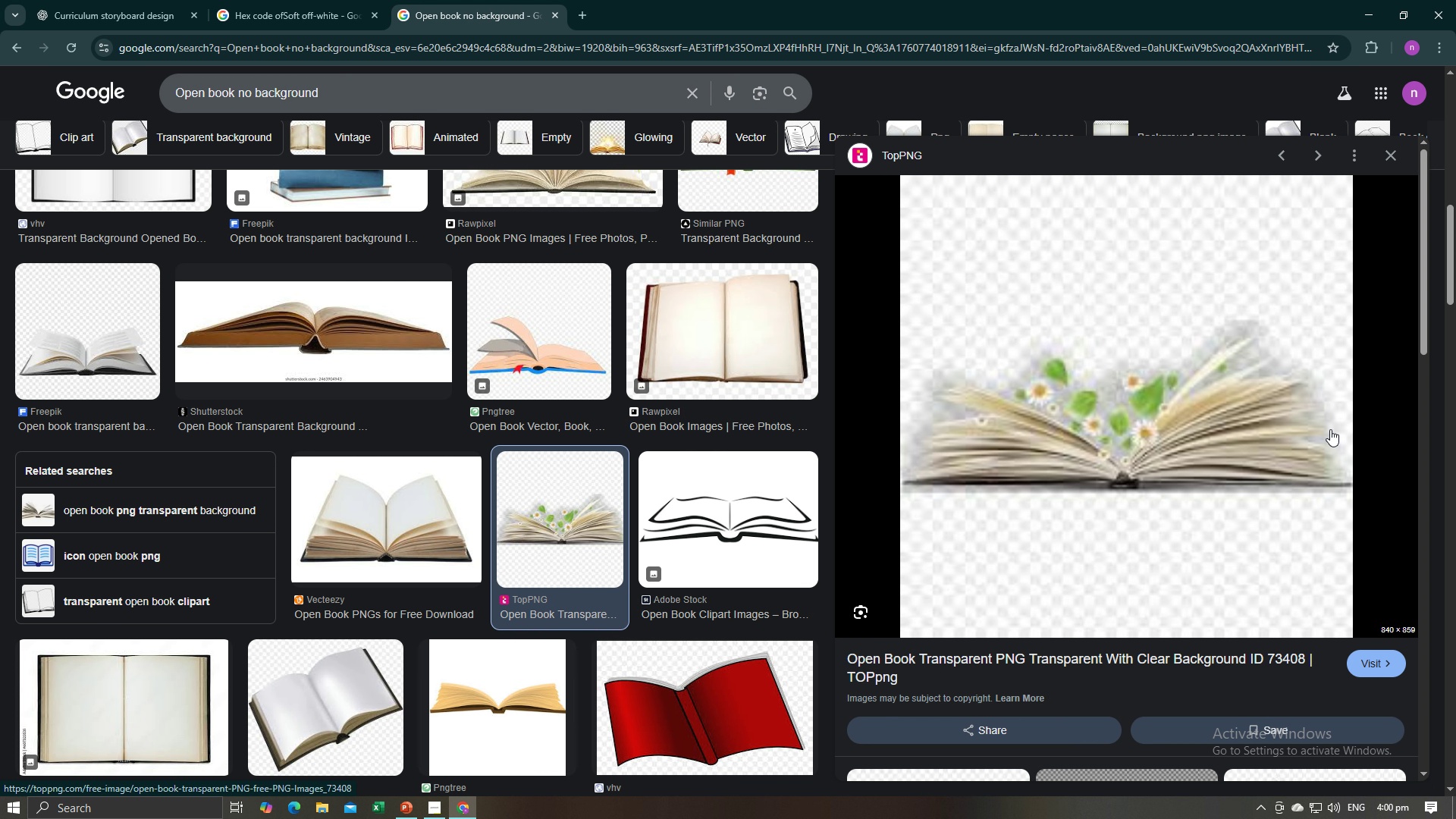 
right_click([1161, 410])
 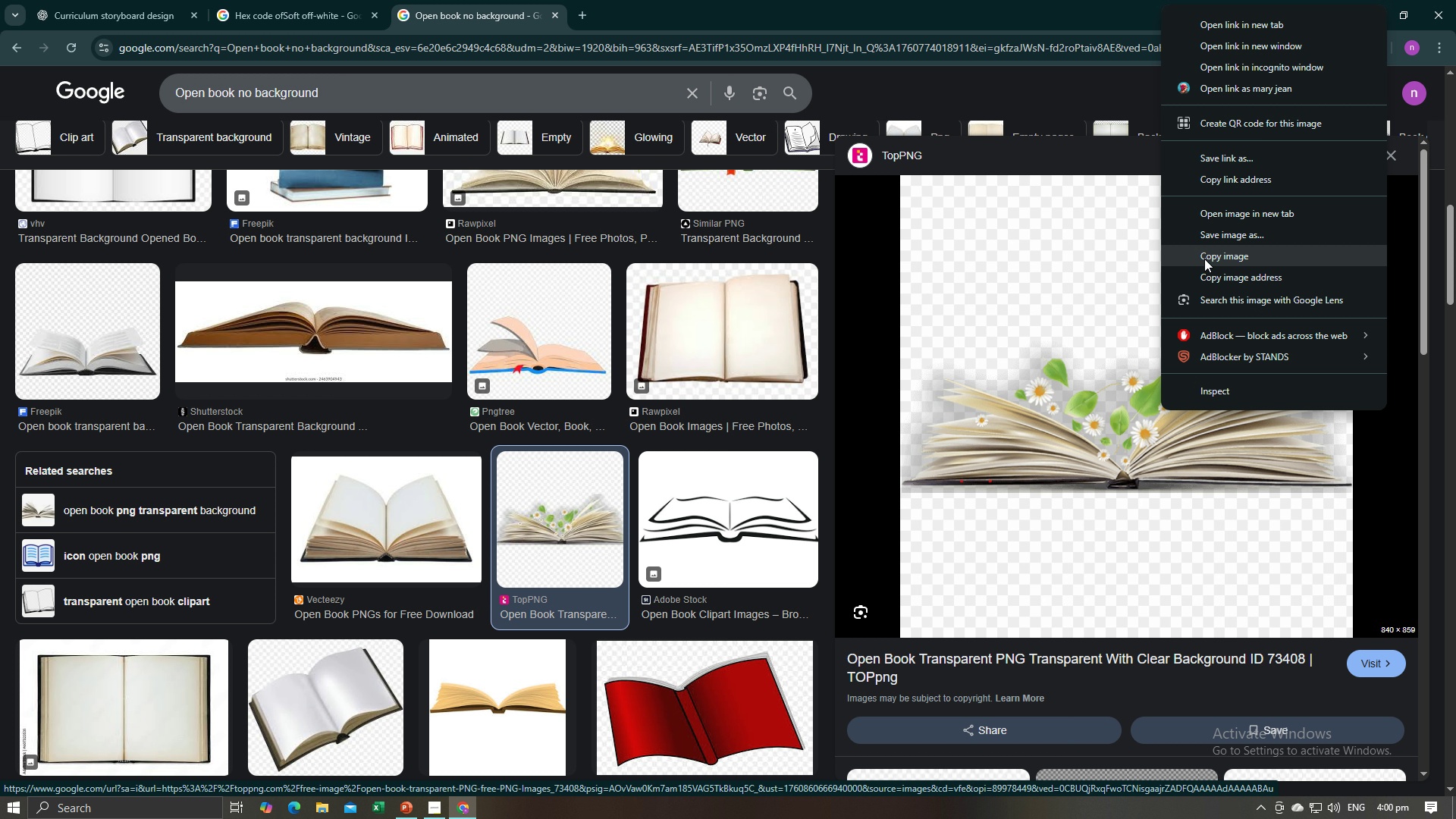 
left_click([1205, 255])
 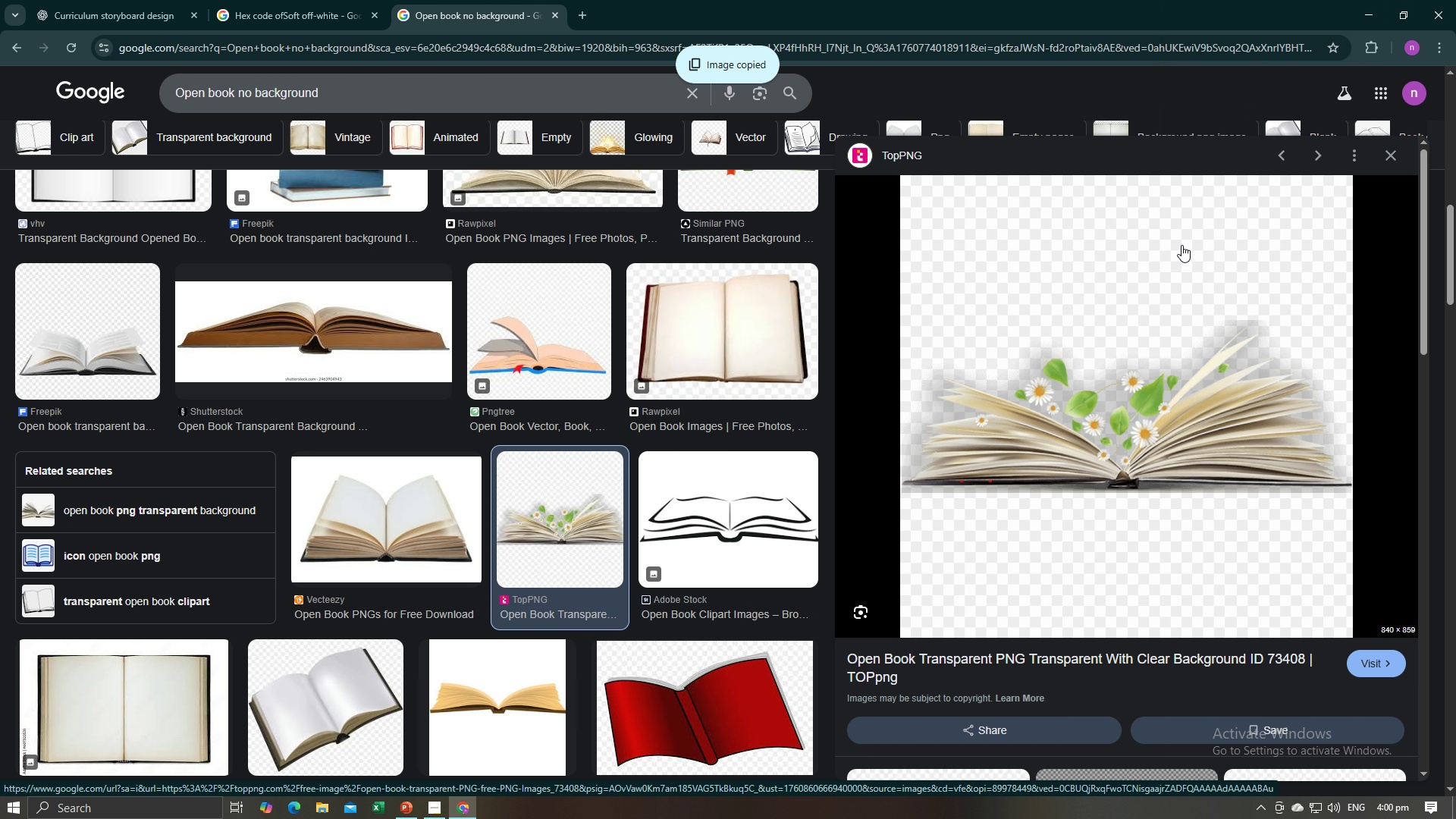 
key(Alt+AltLeft)
 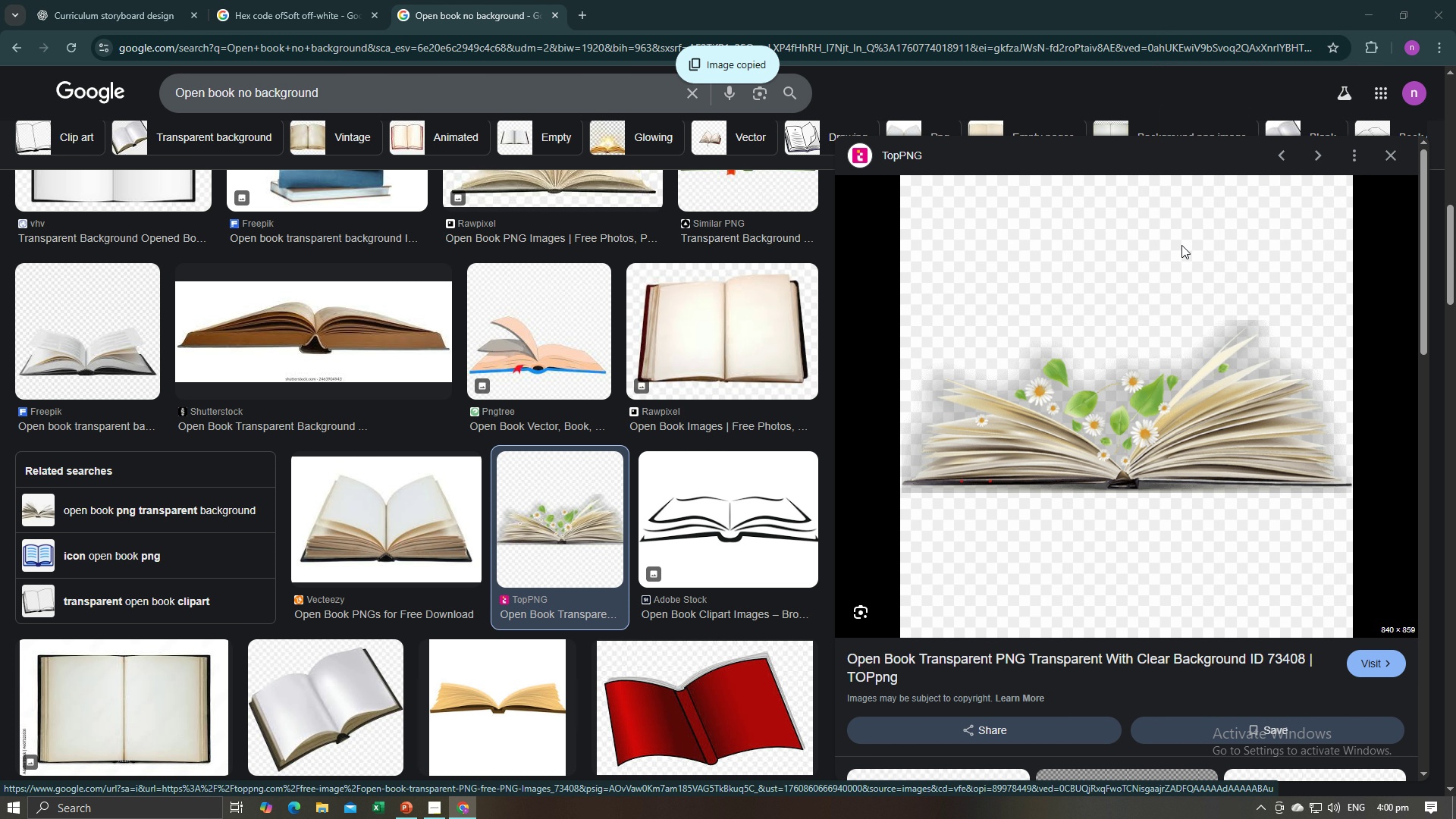 
key(Alt+Tab)